 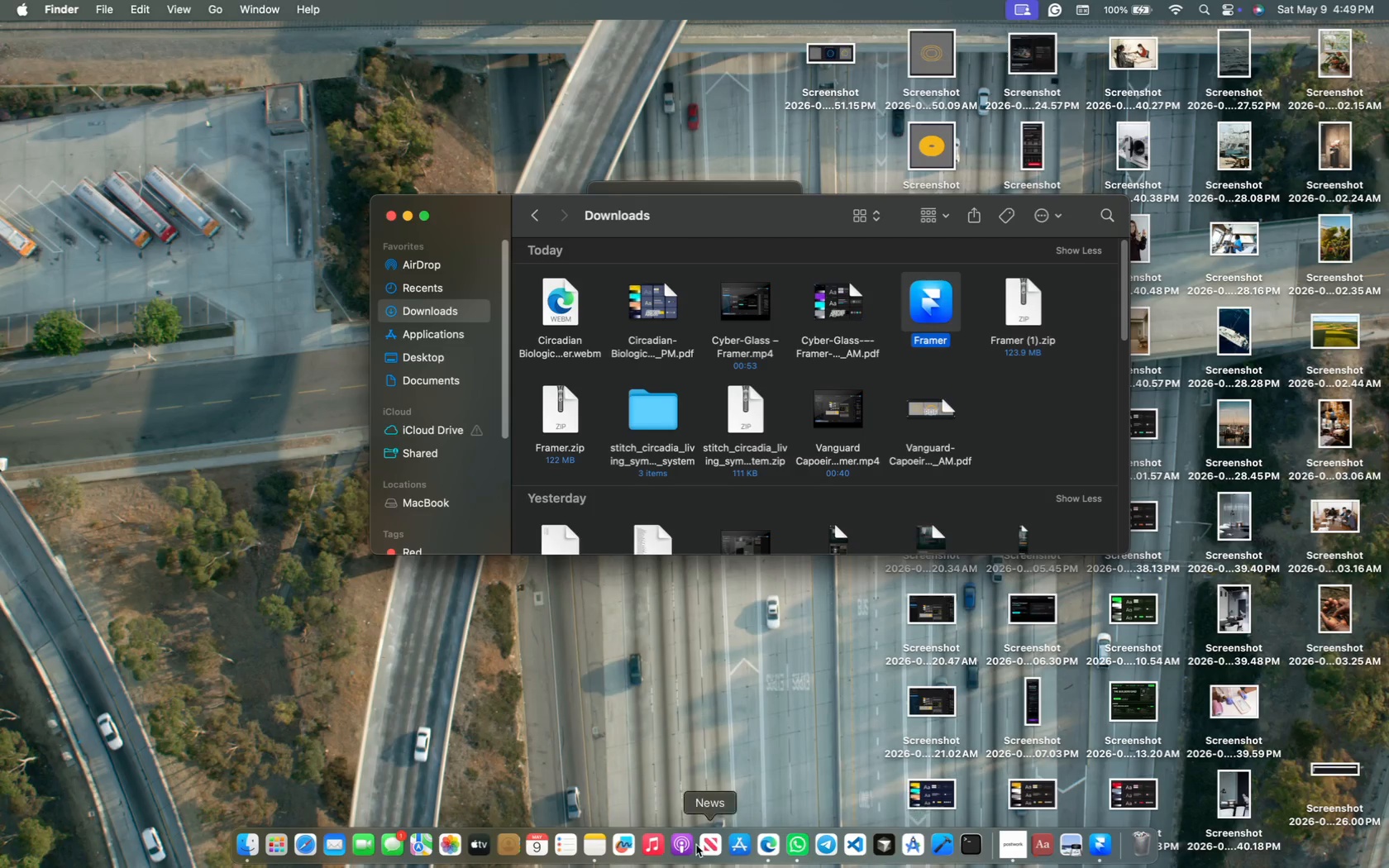 
right_click([593, 846])
 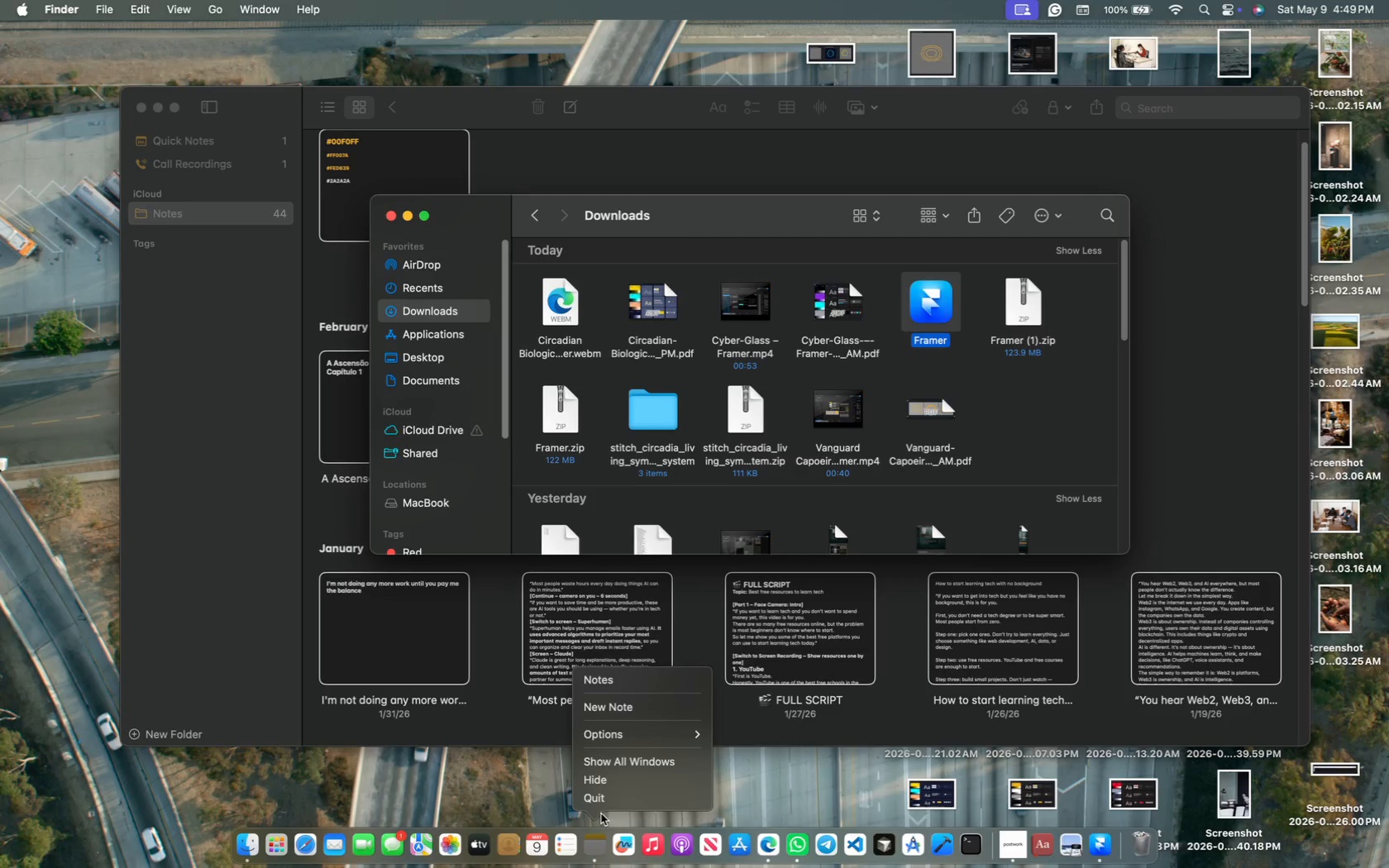 
left_click([605, 801])
 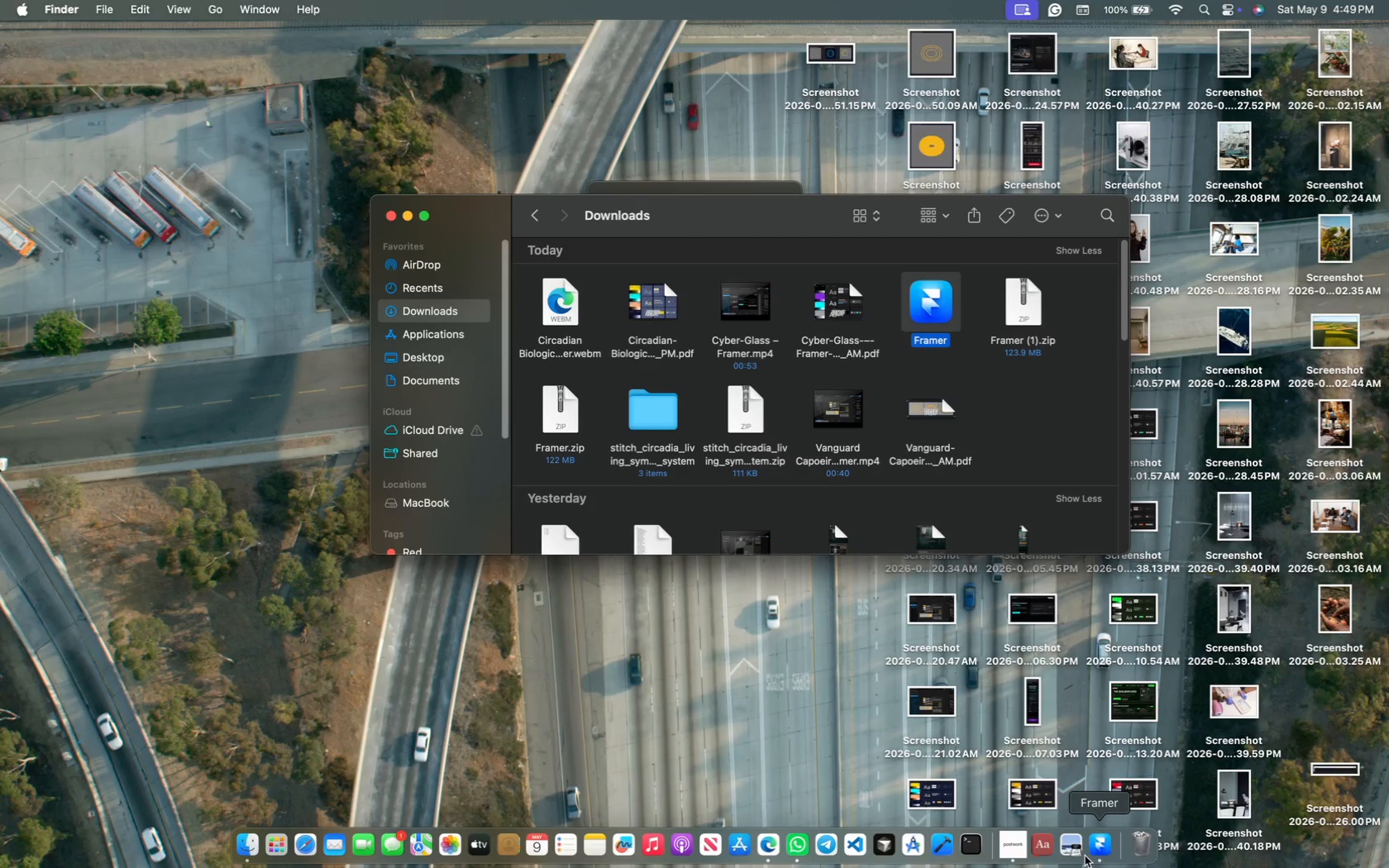 
left_click([1095, 847])
 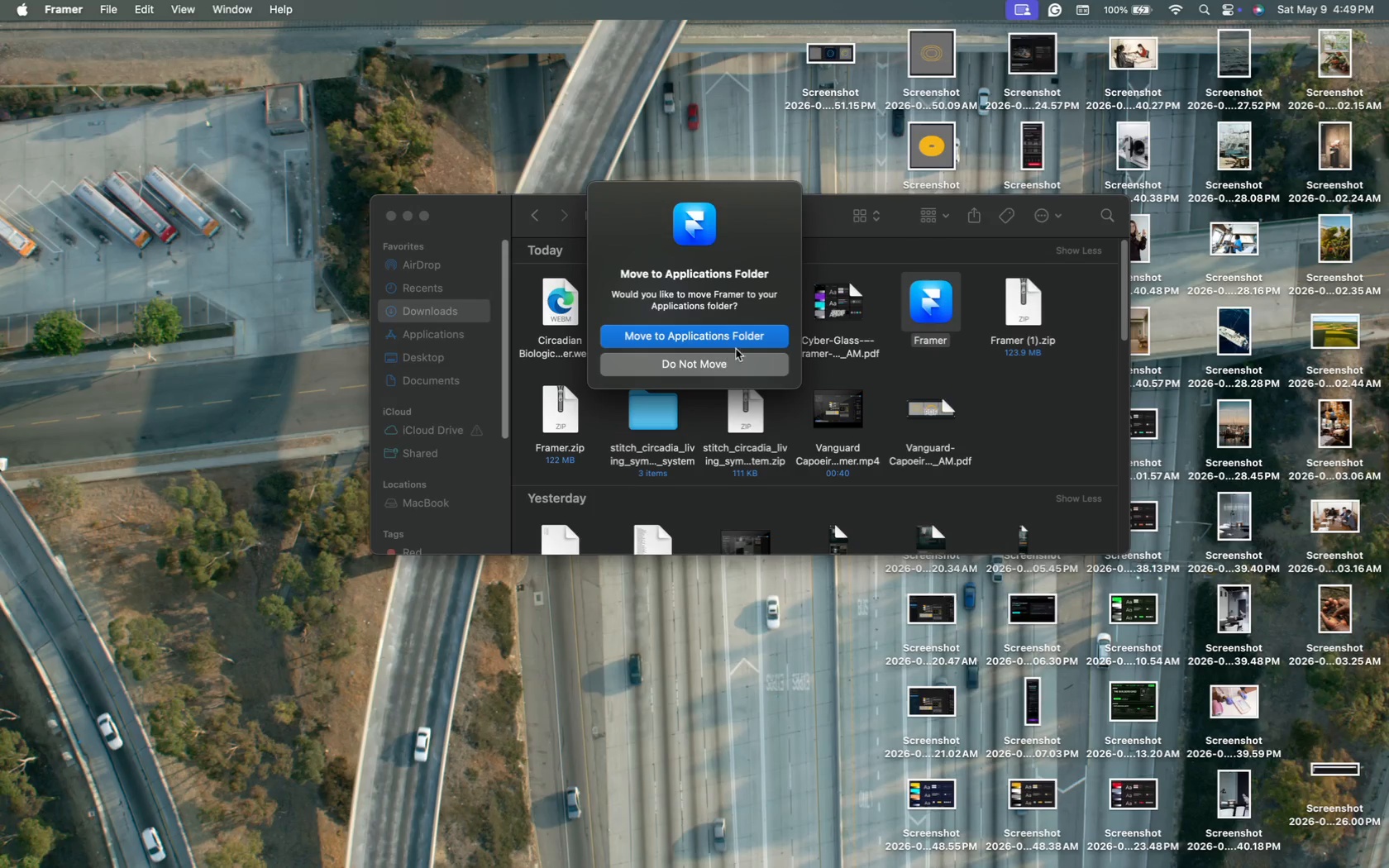 
left_click([751, 337])
 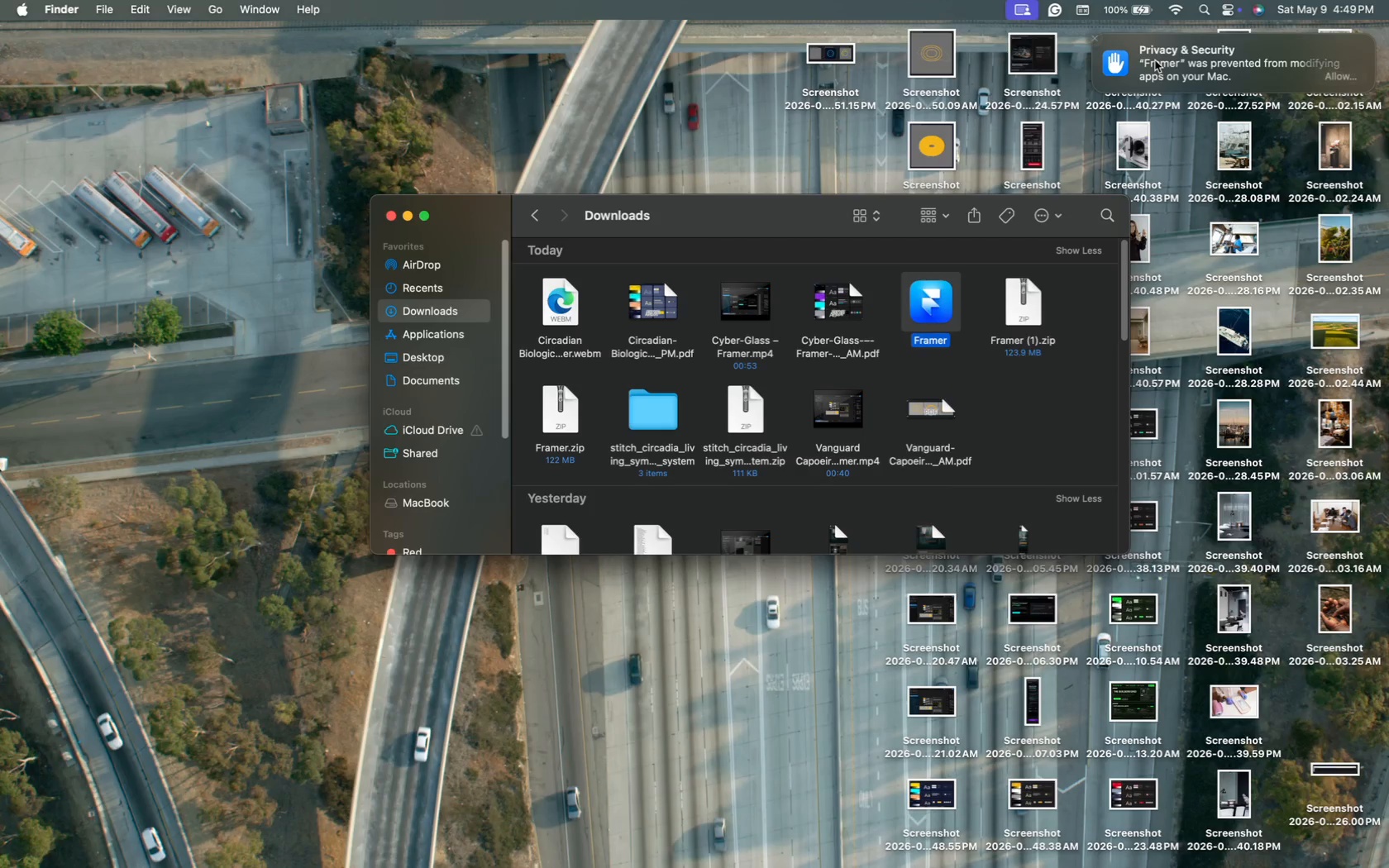 
wait(5.03)
 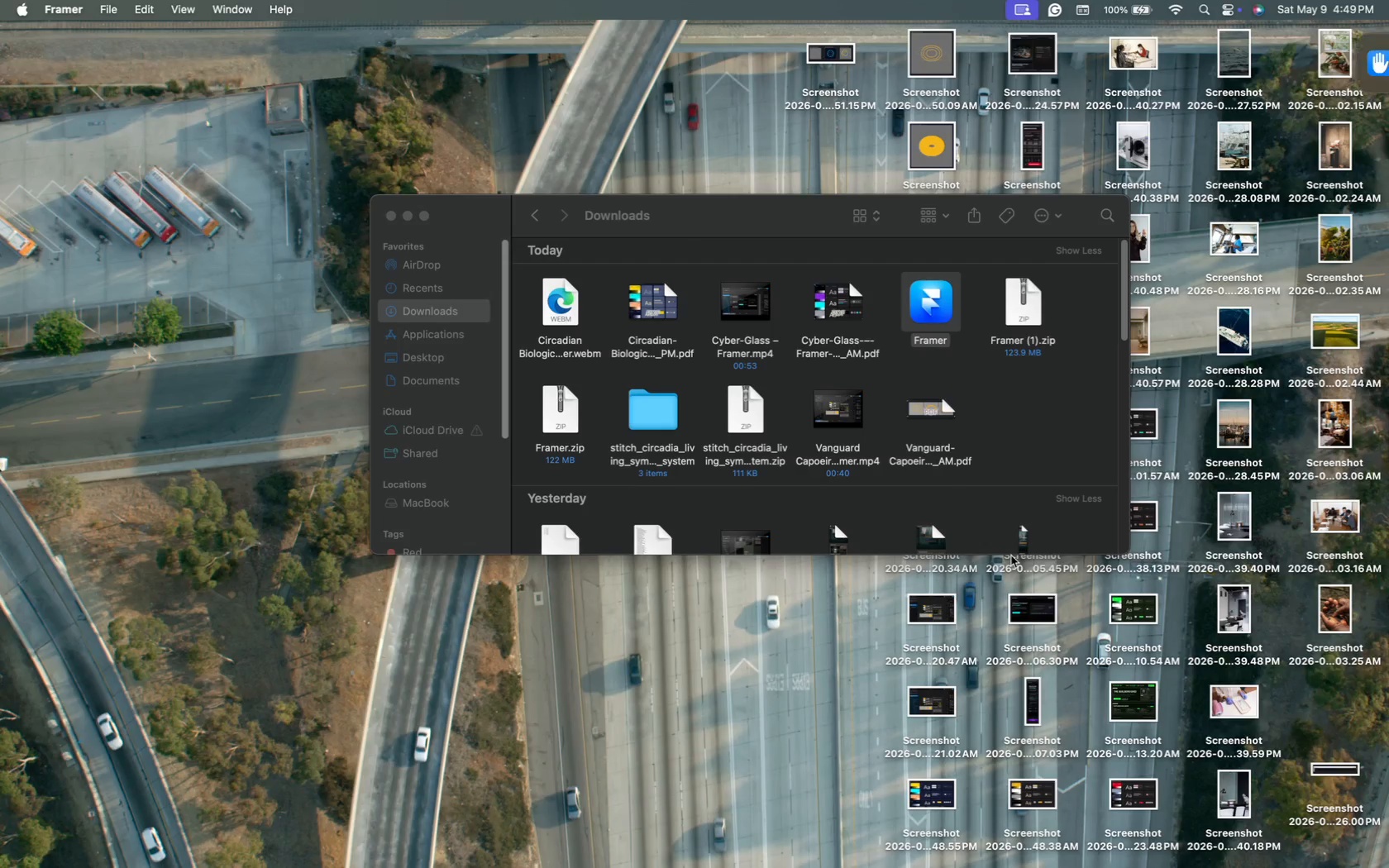 
left_click([1336, 76])
 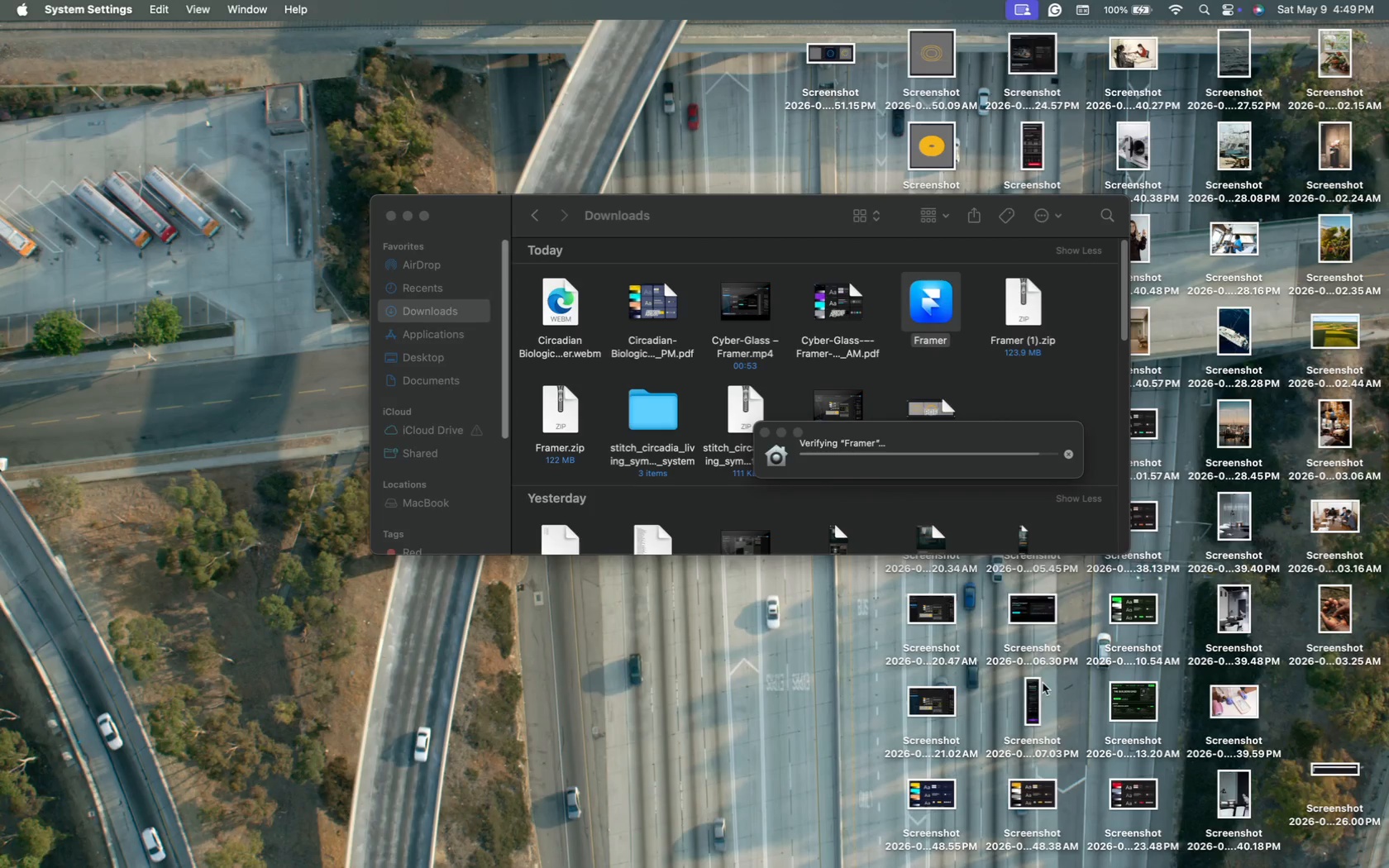 
mouse_move([1107, 851])
 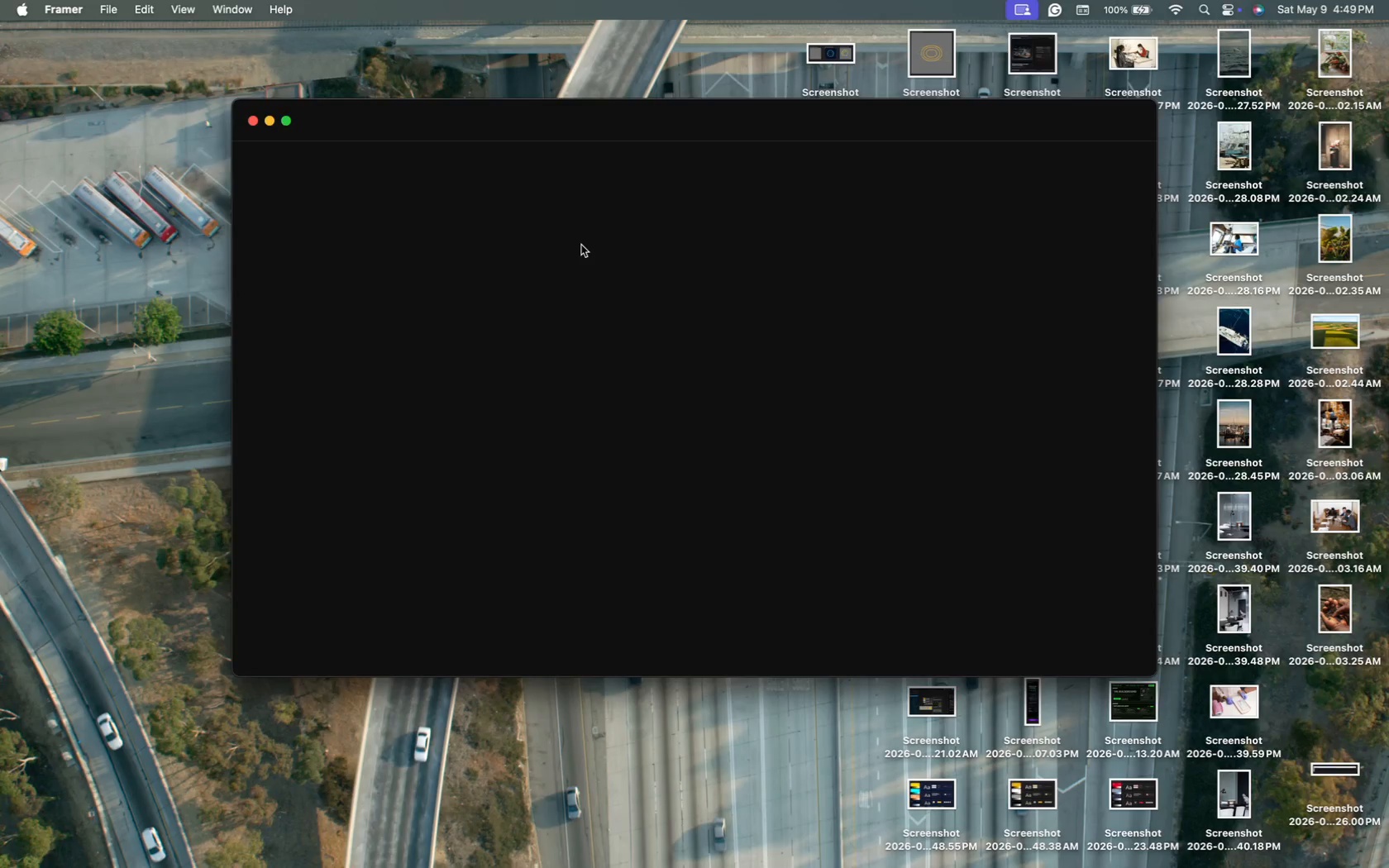 
wait(7.72)
 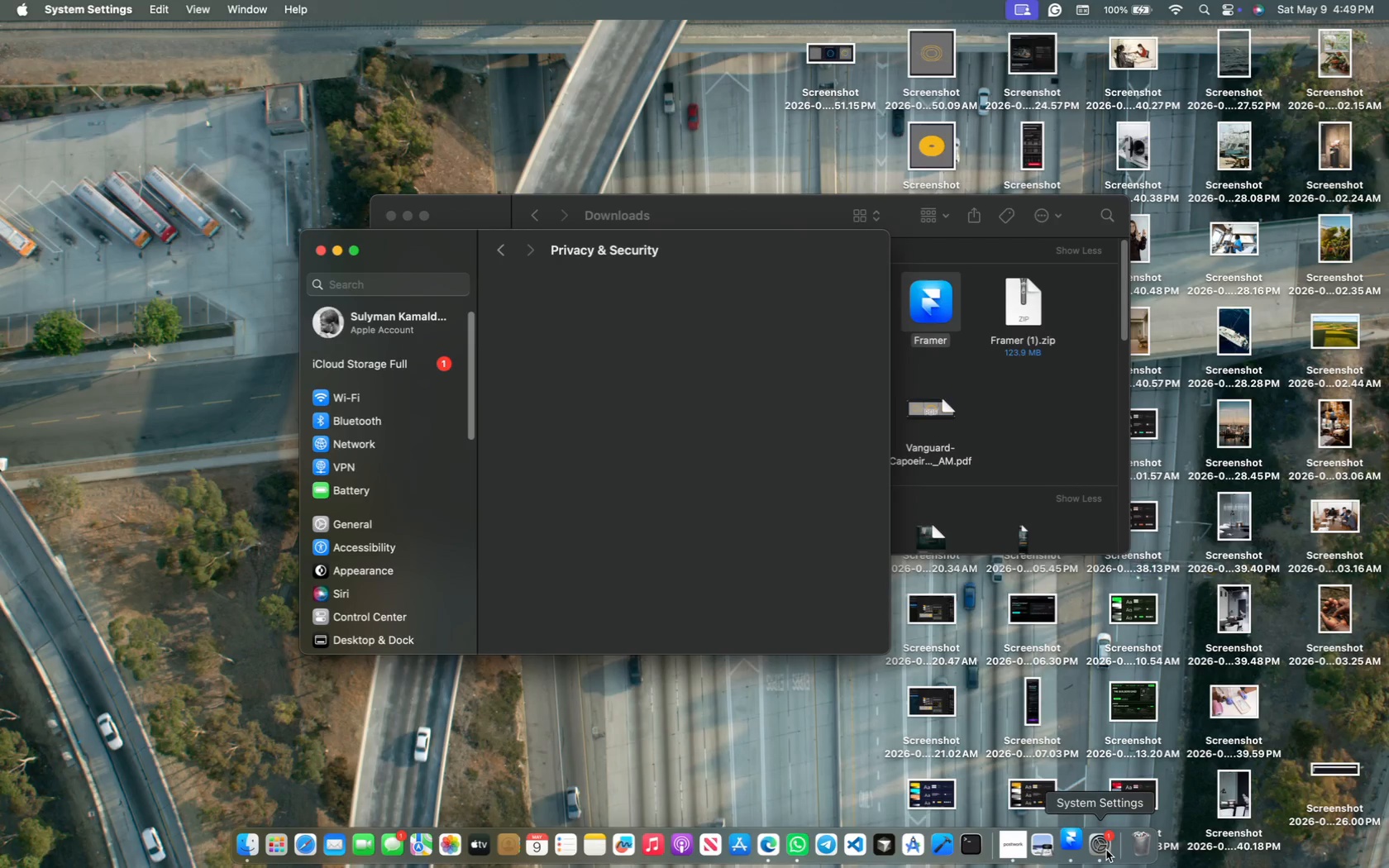 
left_click([414, 557])
 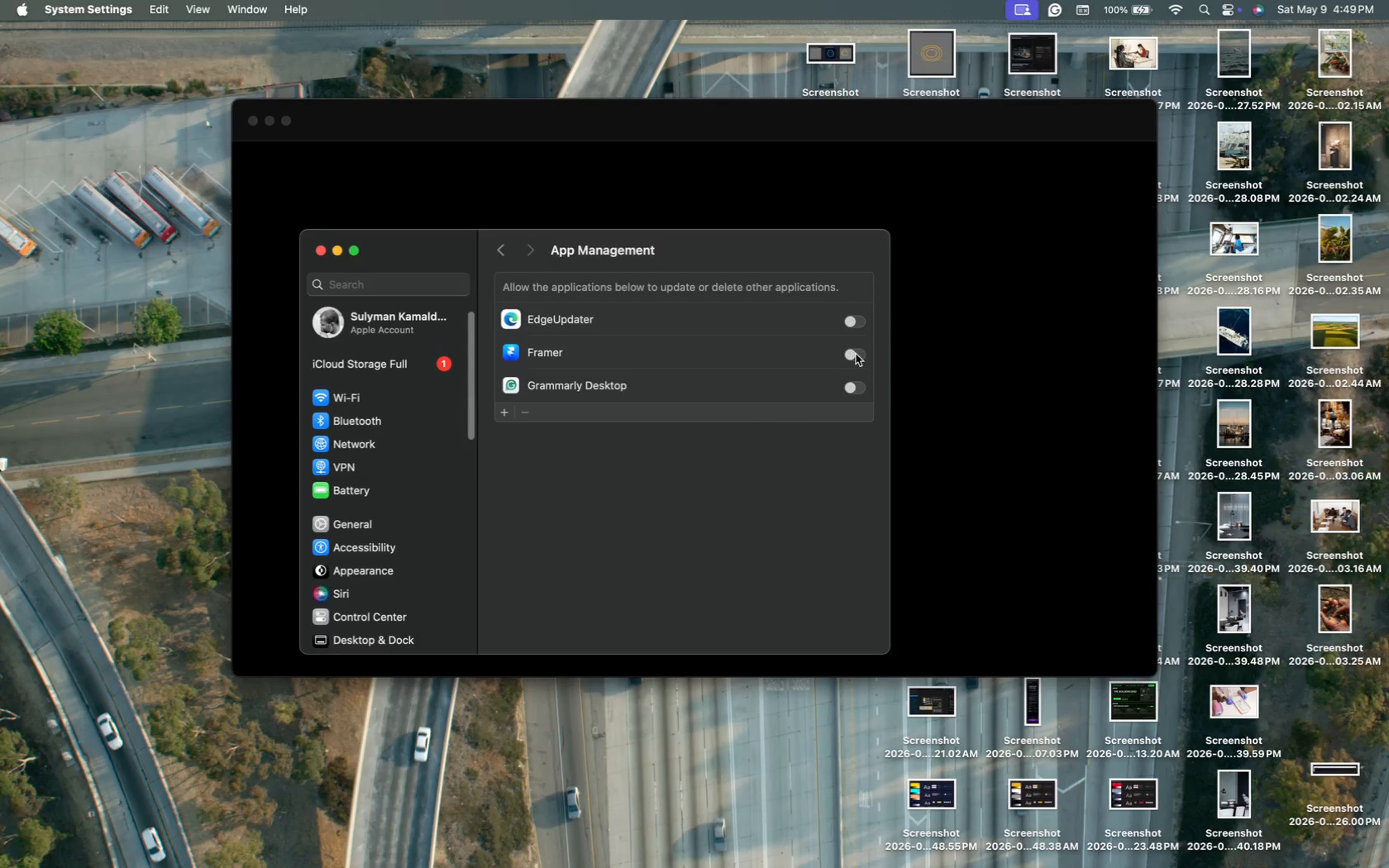 
wait(10.44)
 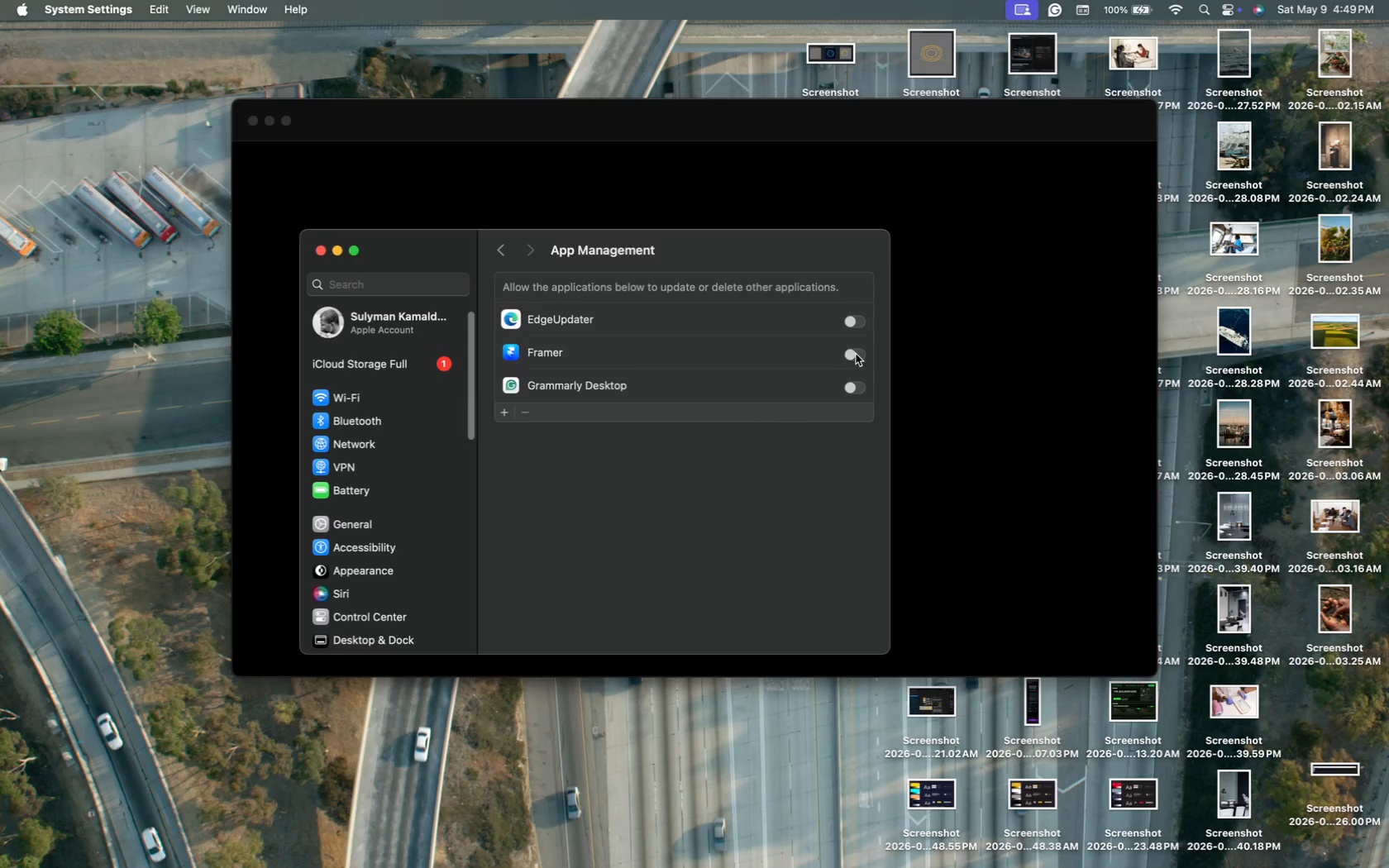 
mouse_move([736, 226])
 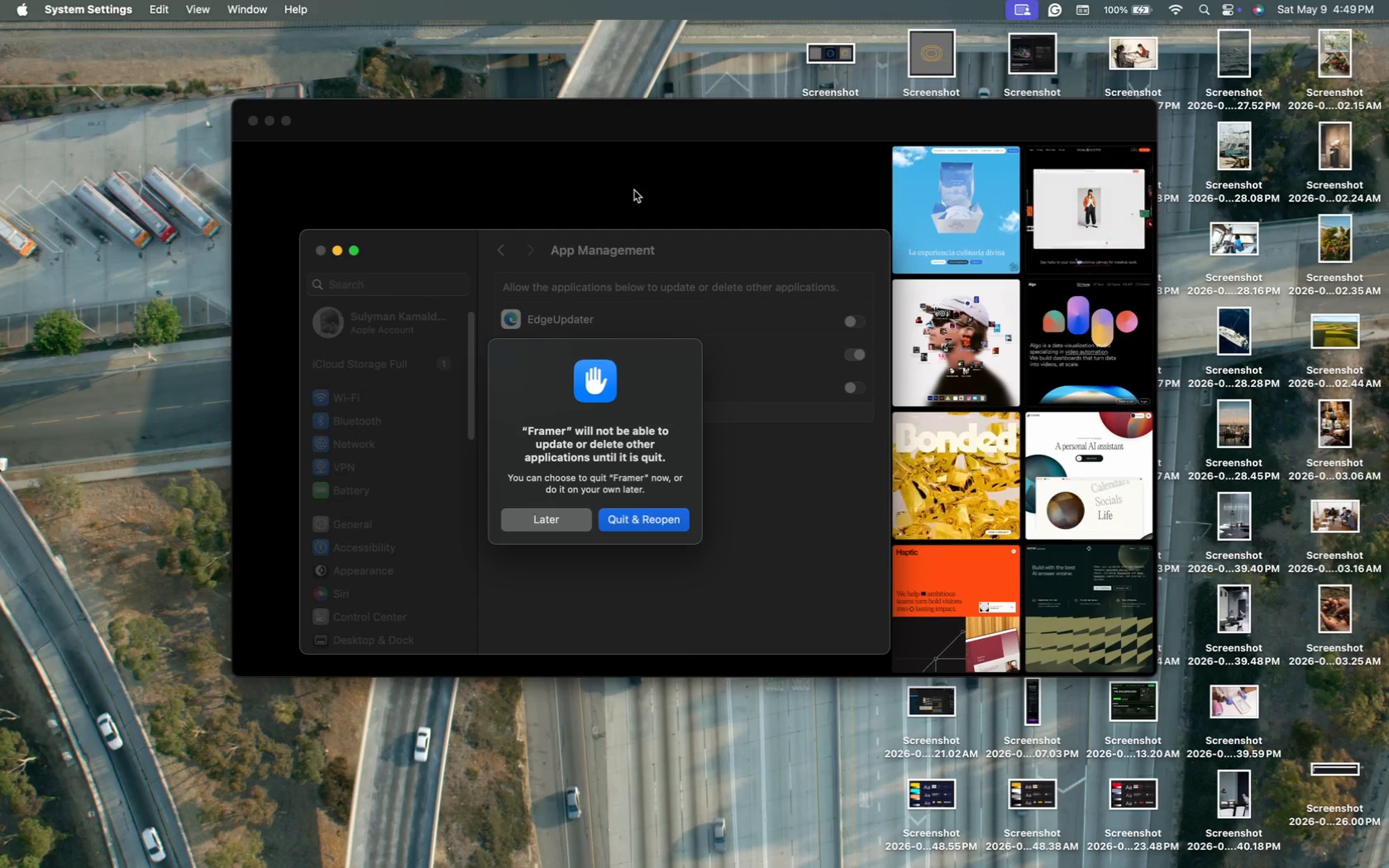 
left_click([633, 519])
 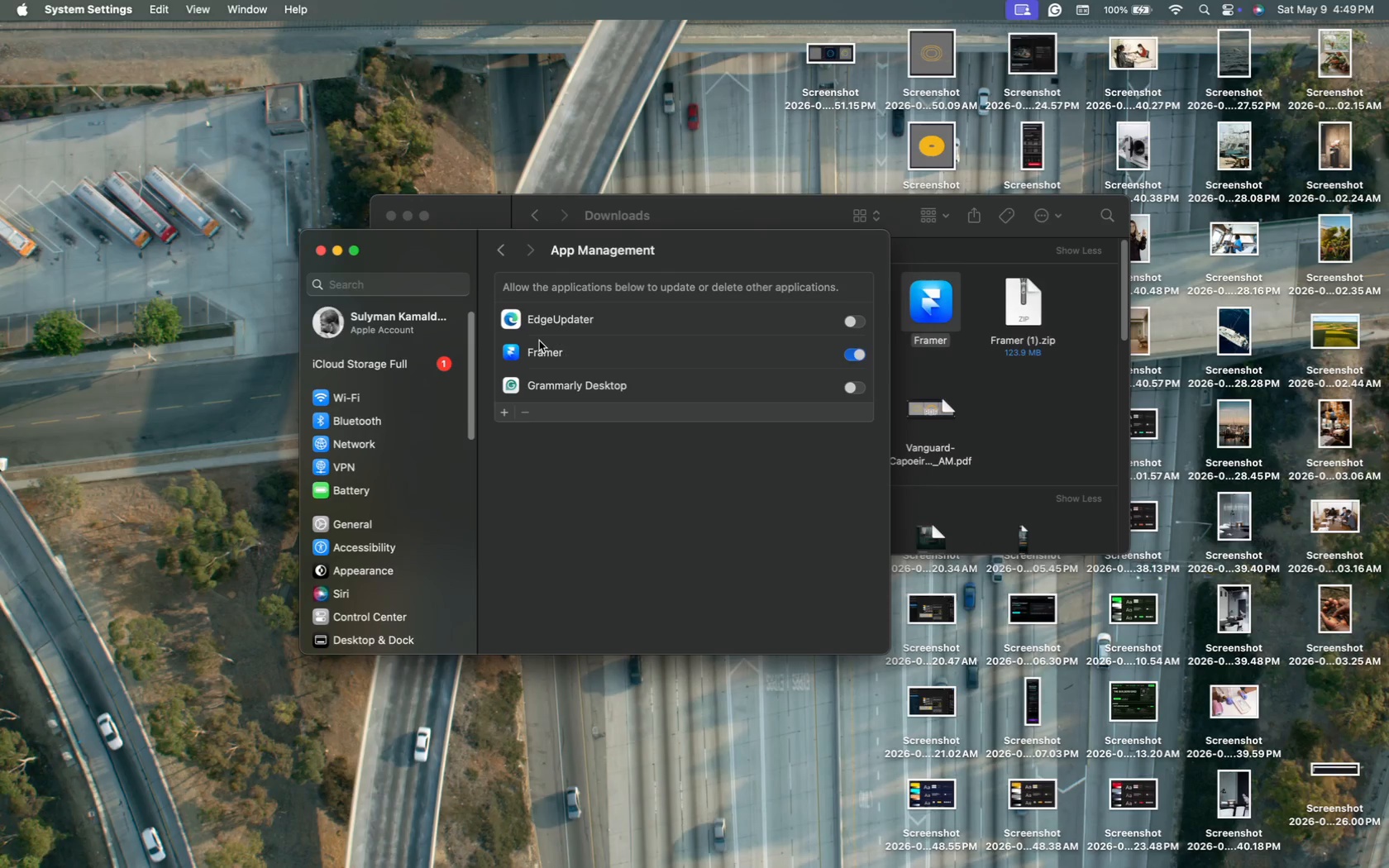 
wait(8.03)
 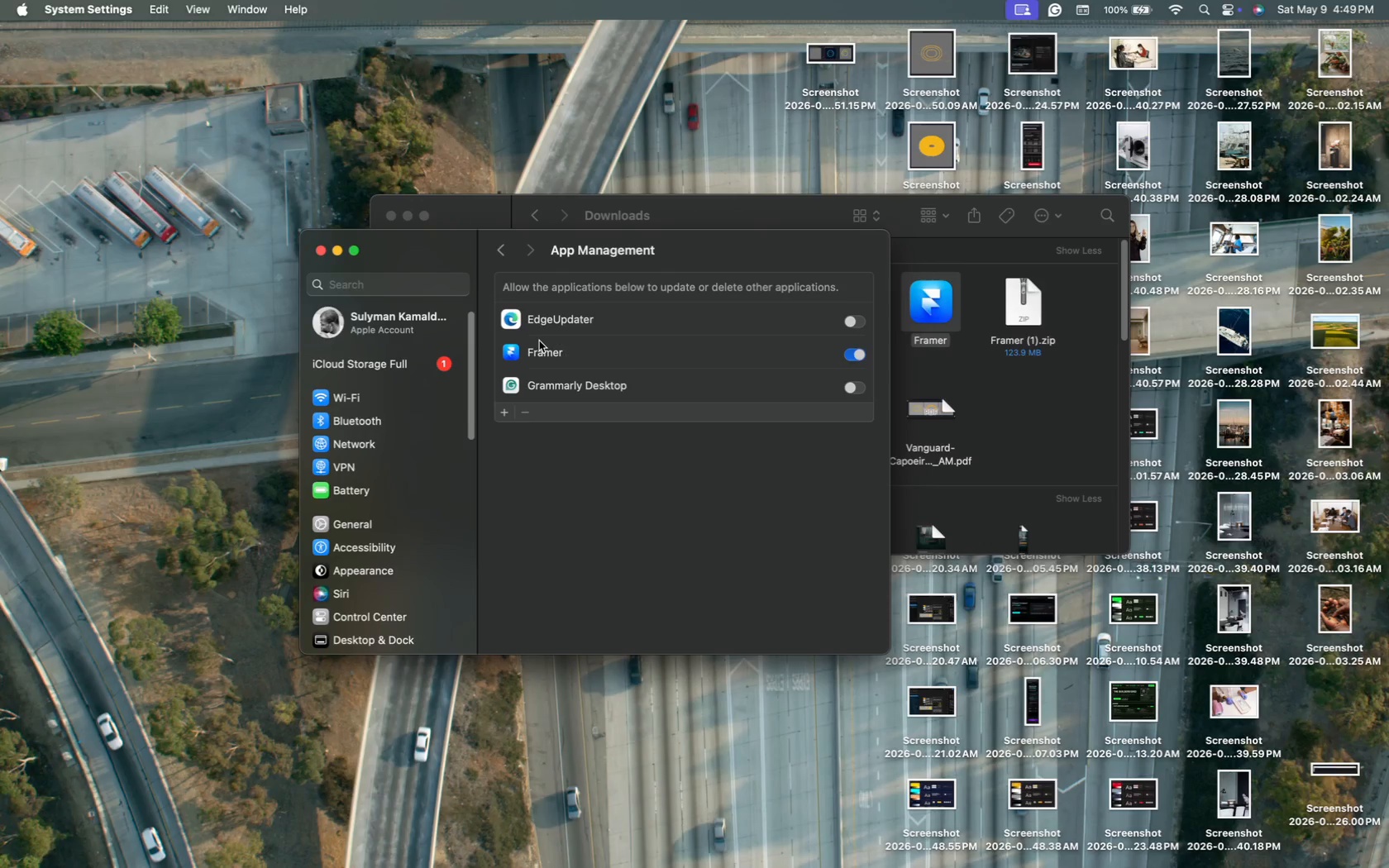 
left_click([532, 417])
 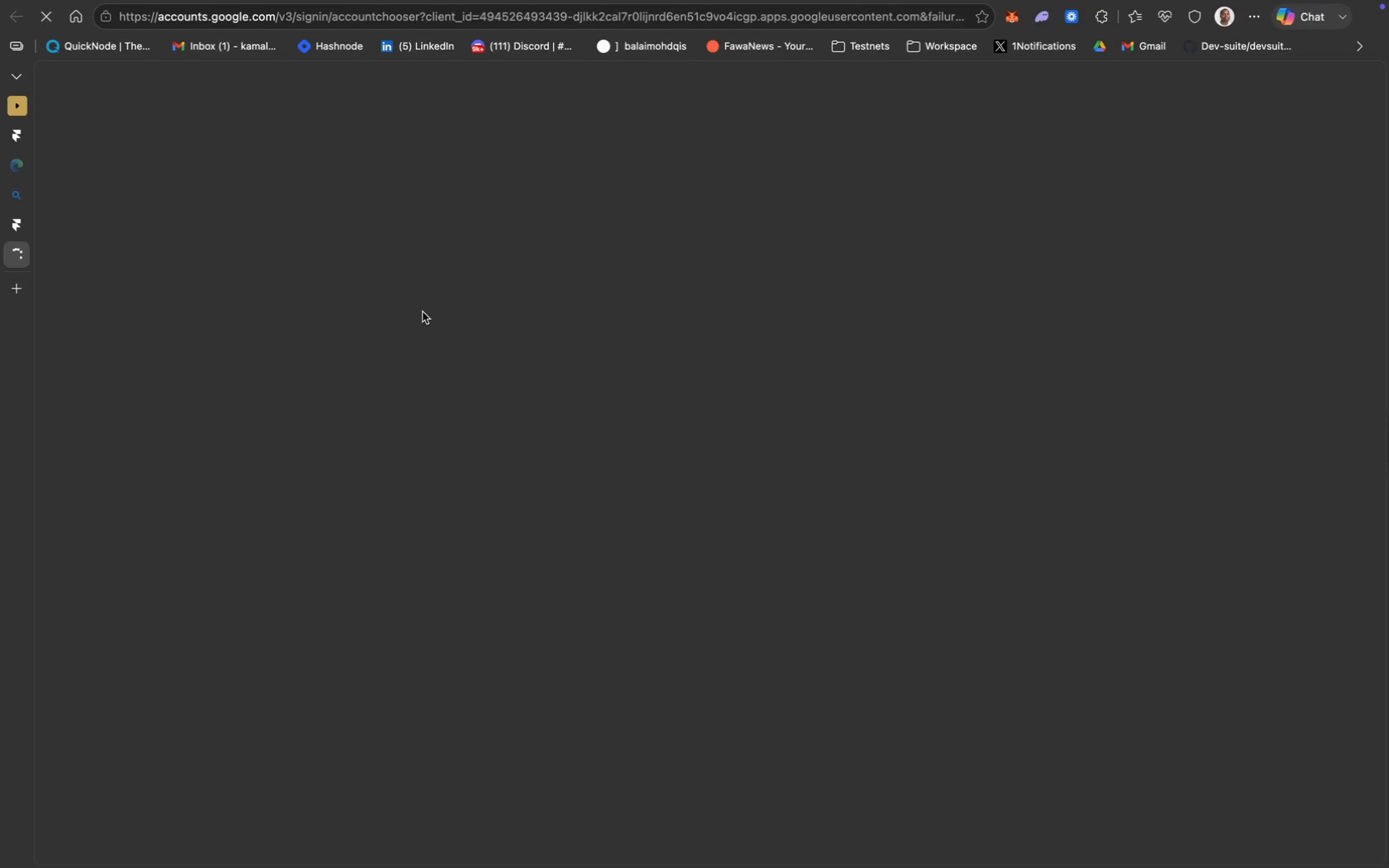 
wait(5.96)
 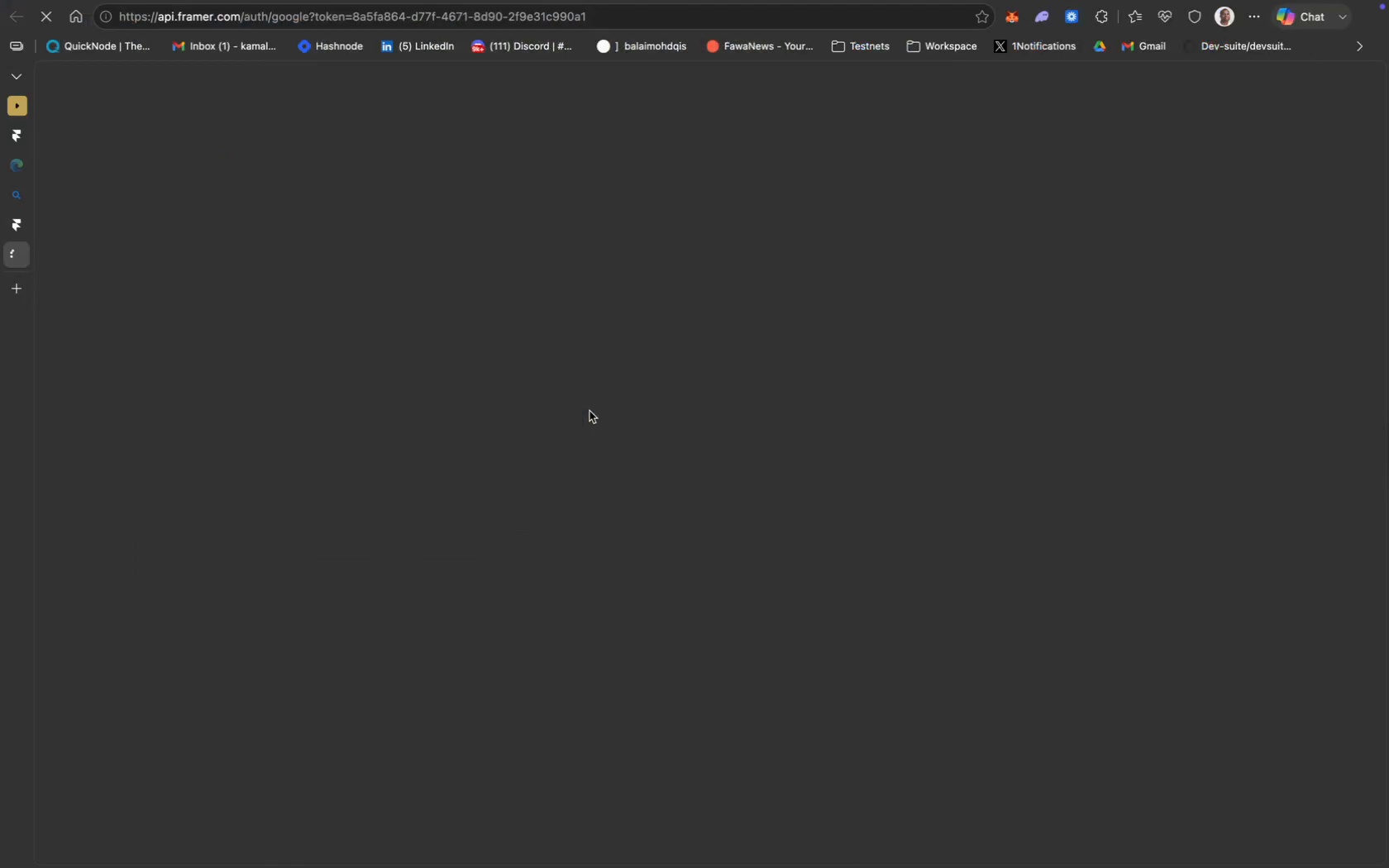 
left_click([785, 220])
 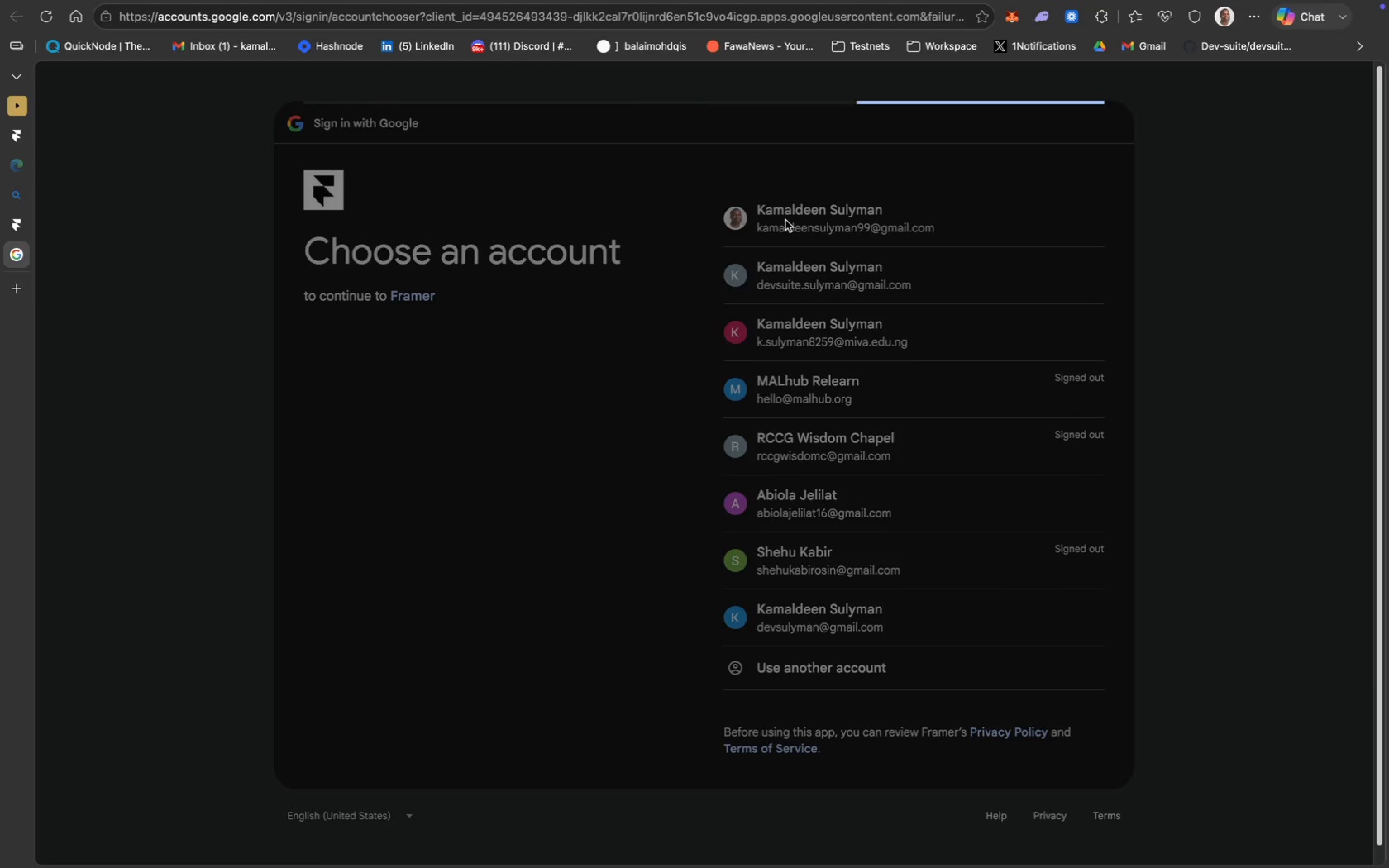 
key(CapsLock)
 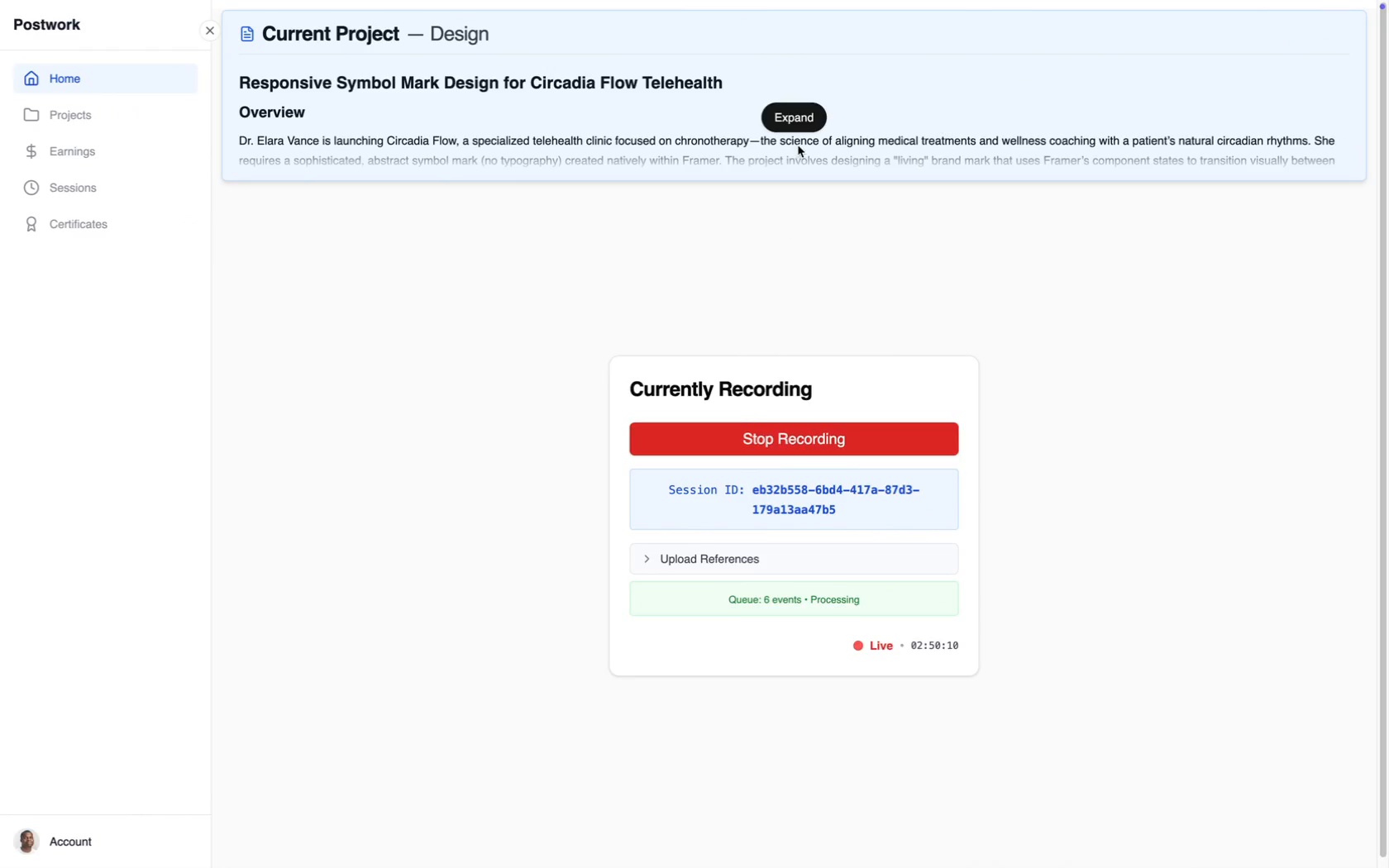 
left_click([793, 125])